 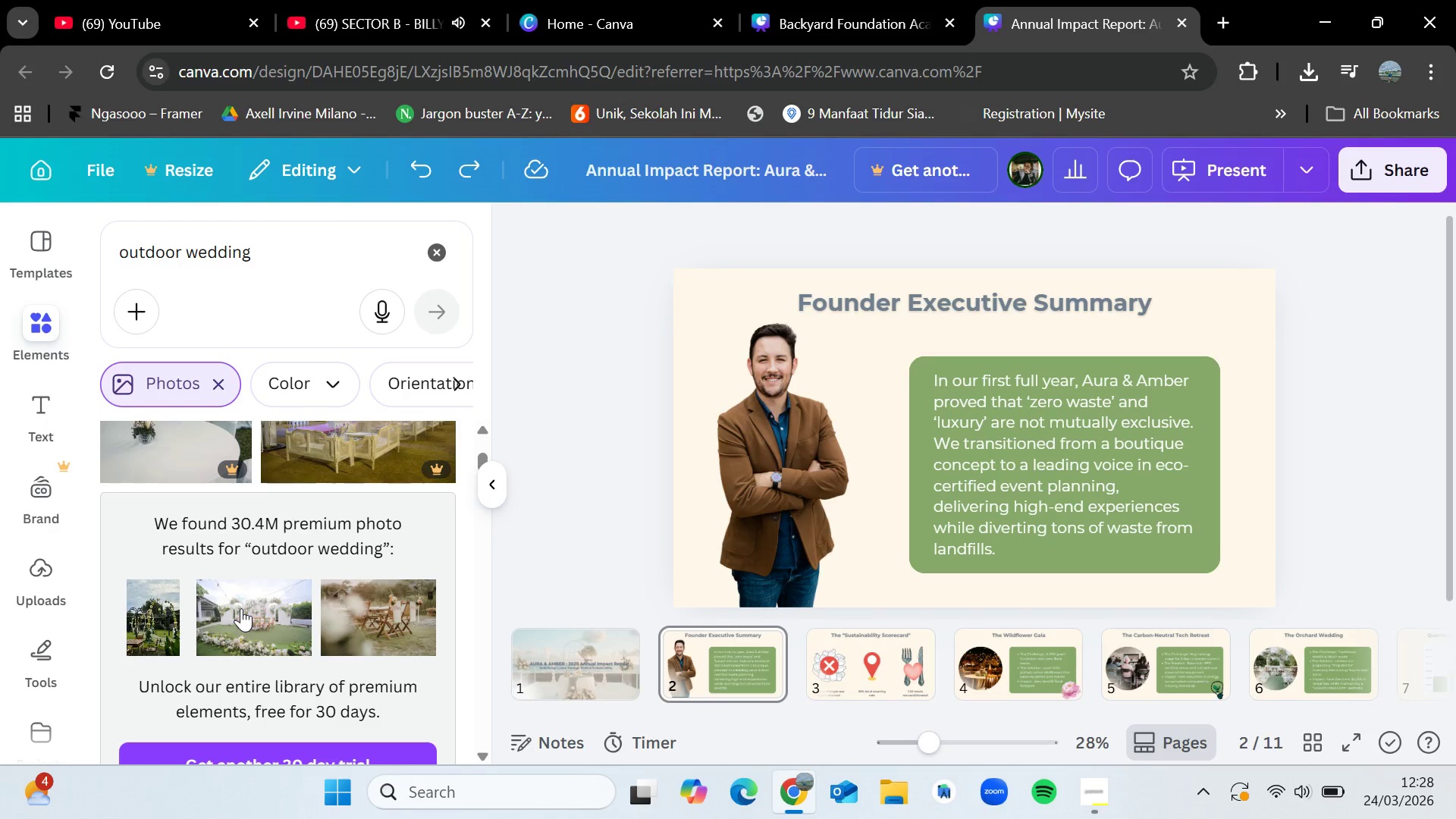 
scroll: coordinate [284, 598], scroll_direction: down, amount: 3.0
 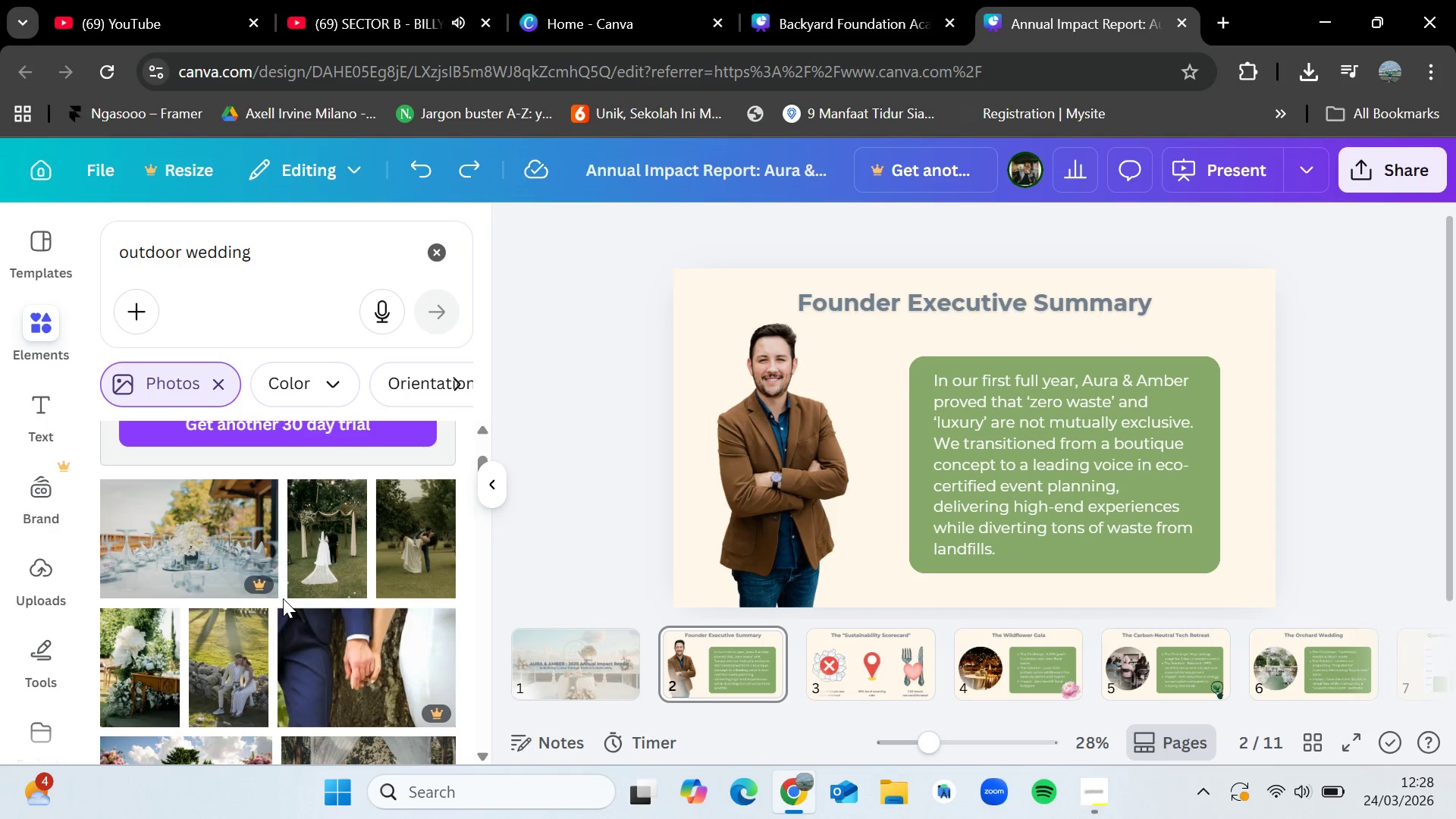 
scroll: coordinate [278, 598], scroll_direction: up, amount: 17.0
 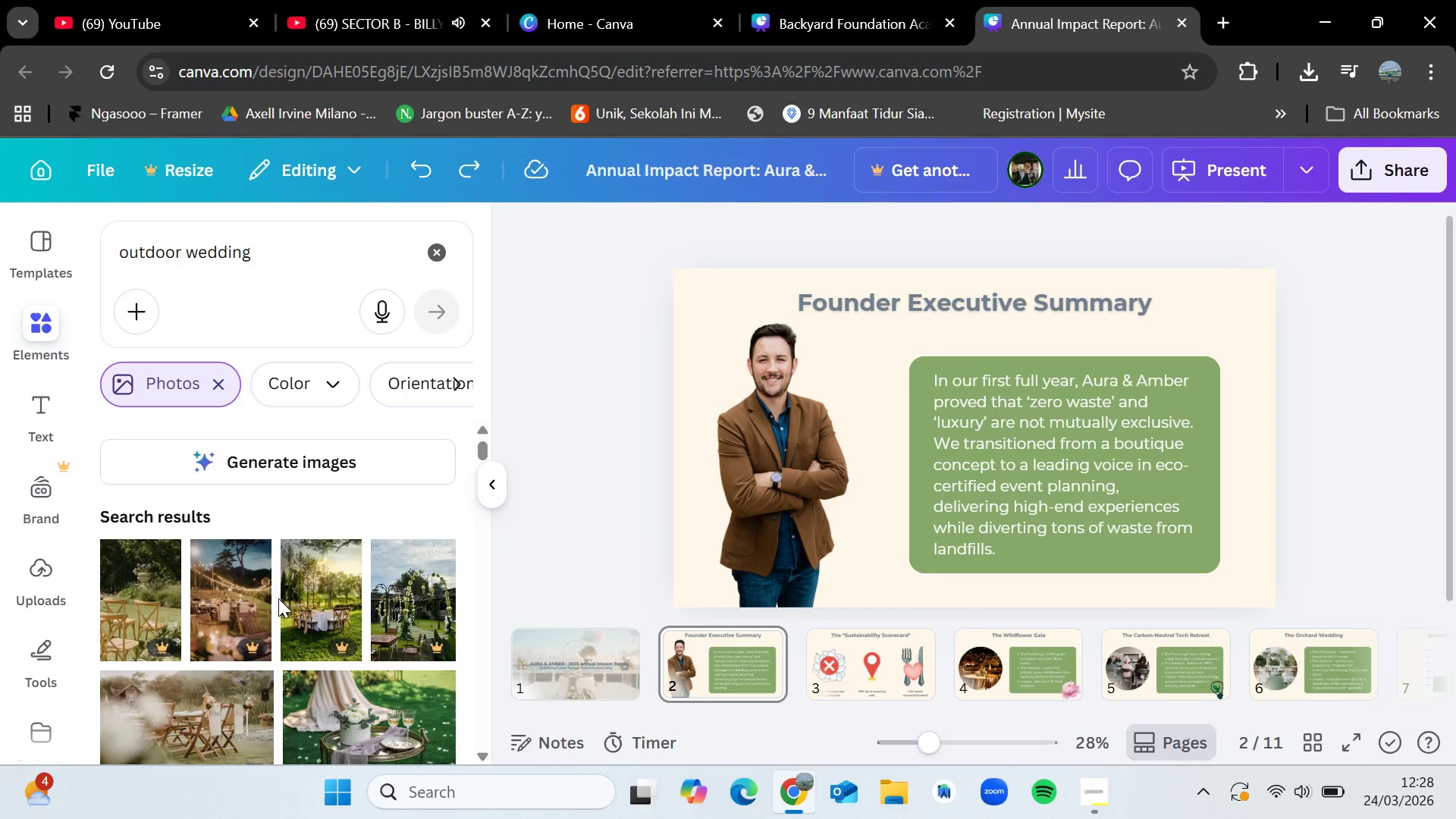 
scroll: coordinate [278, 598], scroll_direction: down, amount: 9.0
 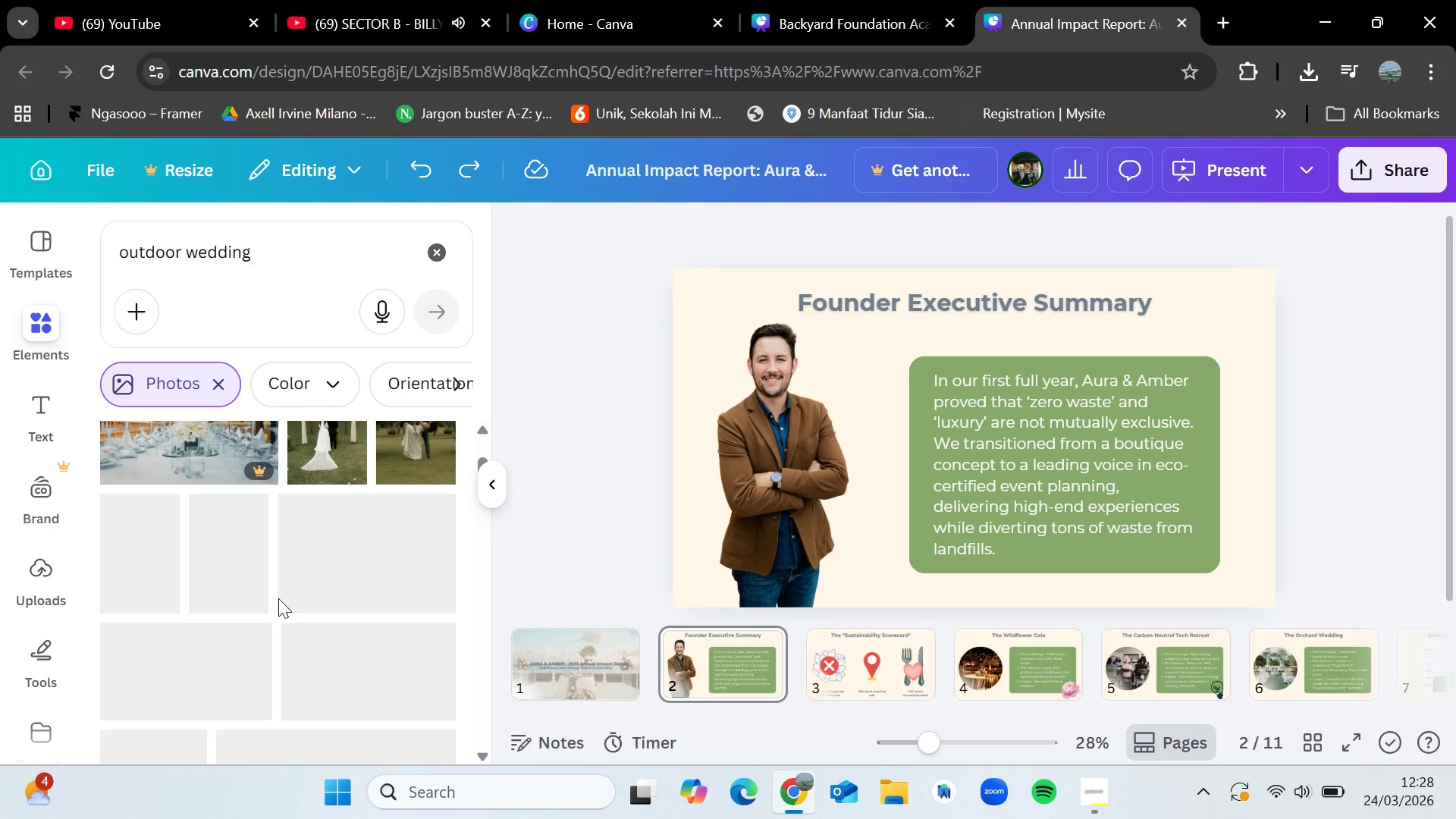 
scroll: coordinate [278, 598], scroll_direction: up, amount: 10.0
 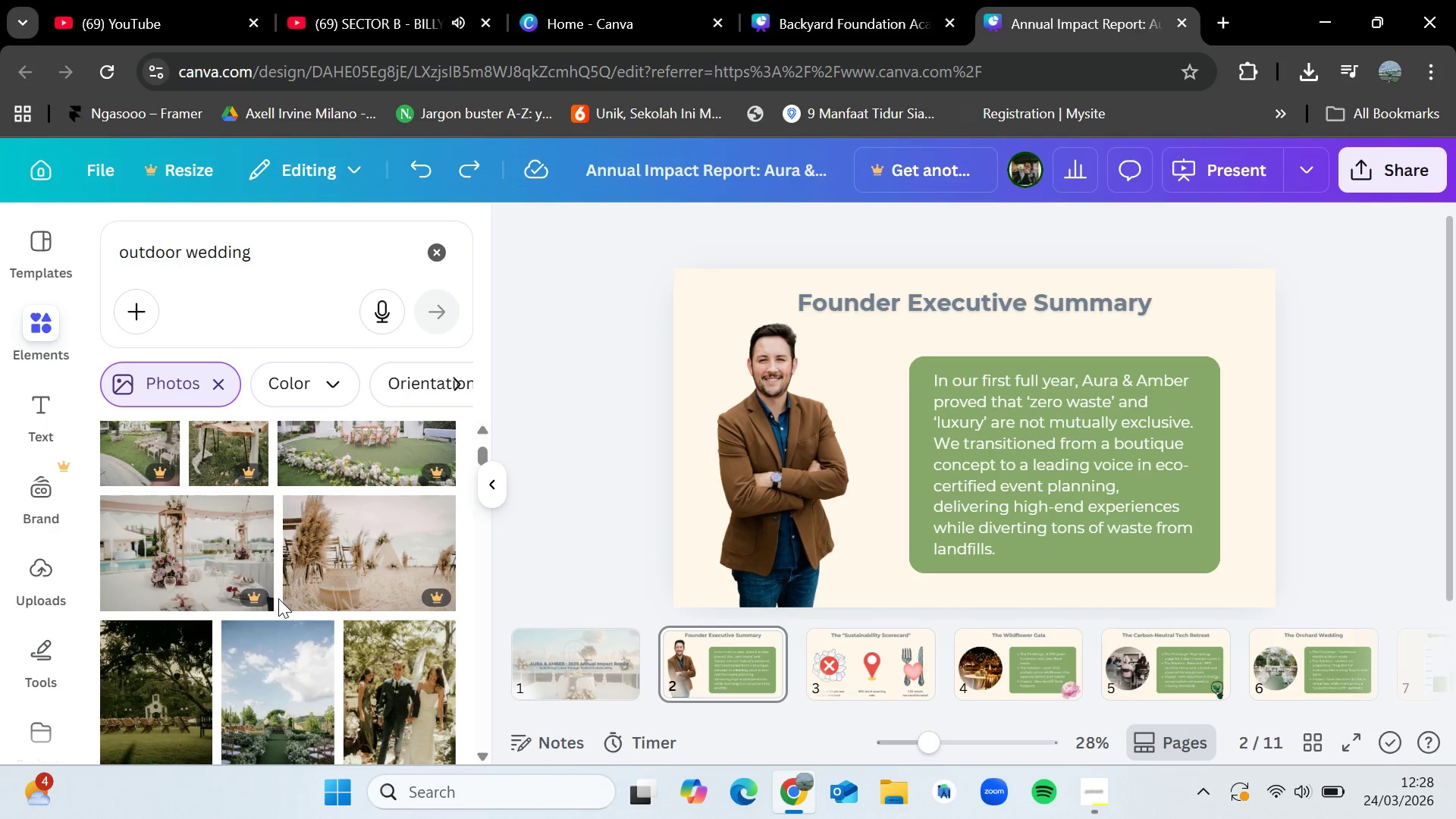 
wait(5.27)
 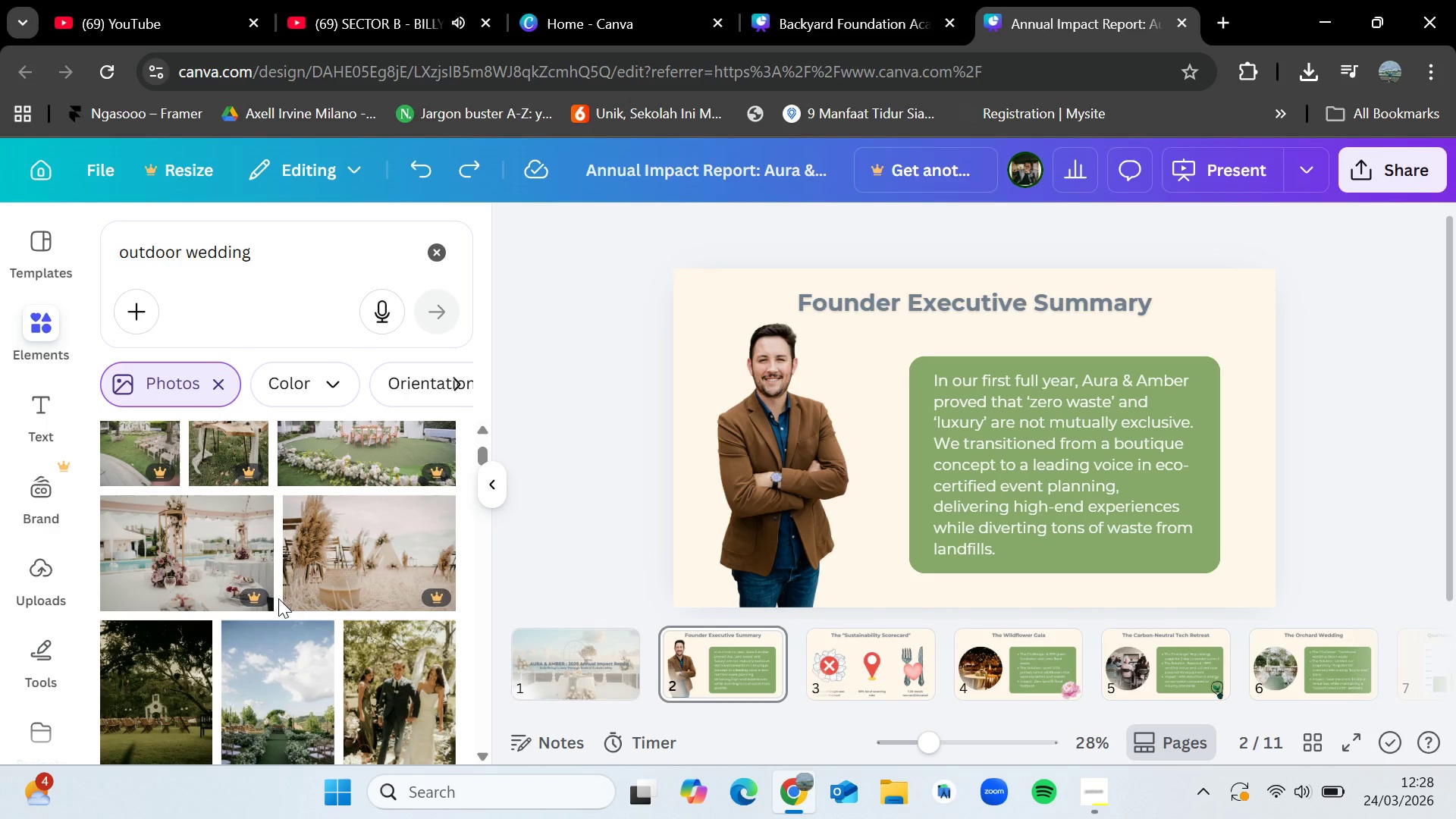 
scroll: coordinate [278, 598], scroll_direction: down, amount: 6.0
 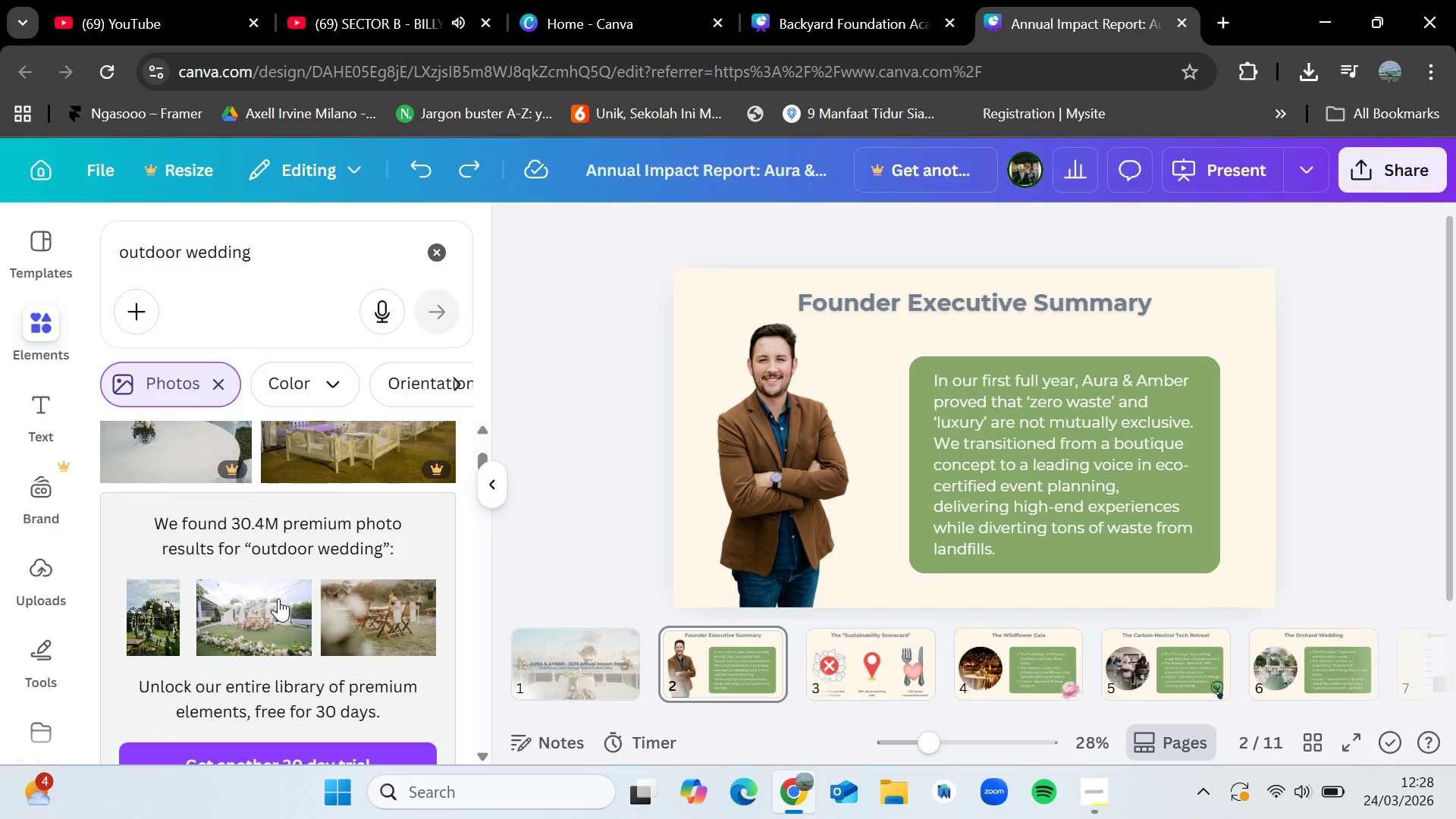 
scroll: coordinate [343, 661], scroll_direction: up, amount: 11.0
 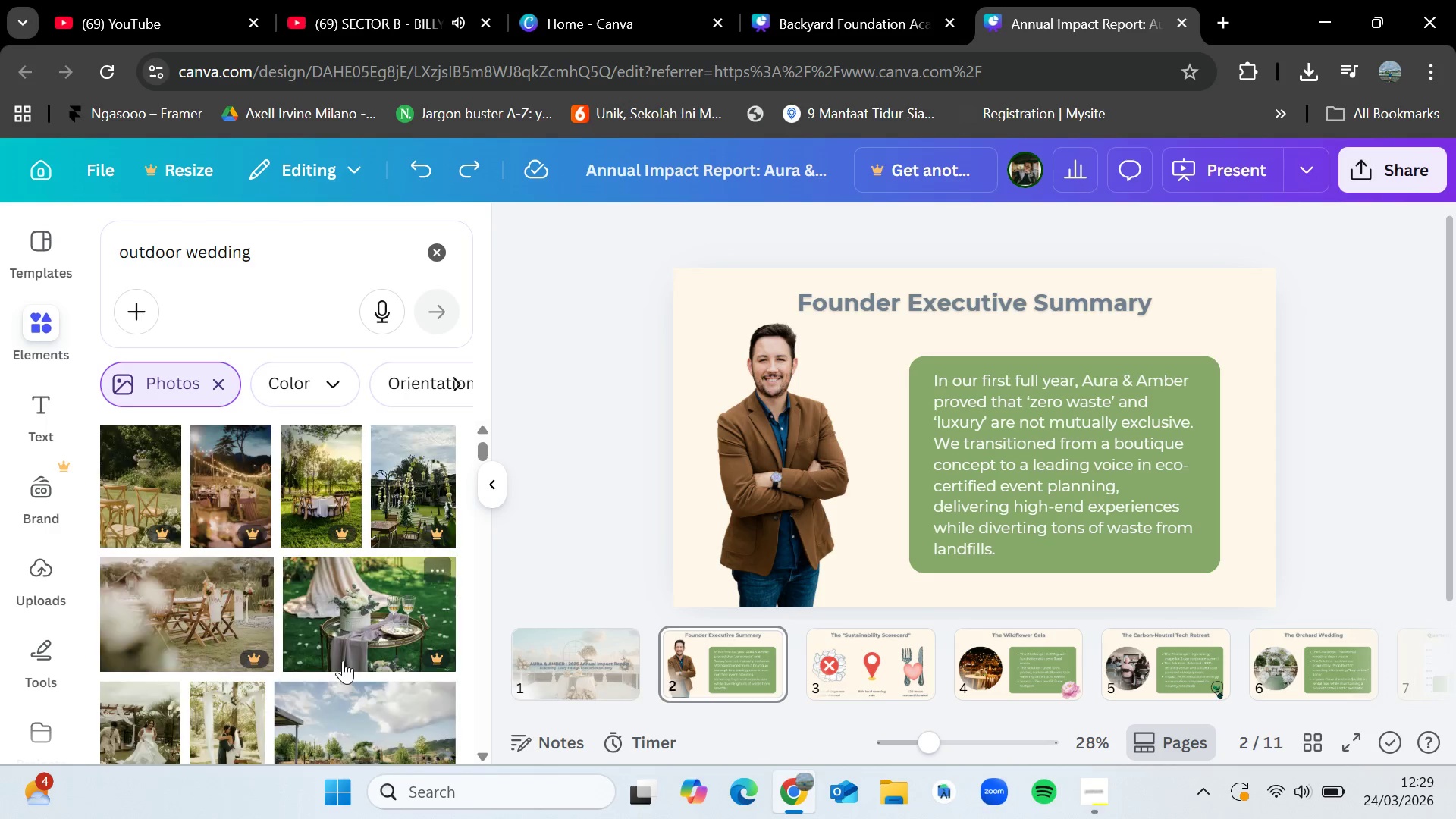 
scroll: coordinate [343, 661], scroll_direction: down, amount: 1.0
 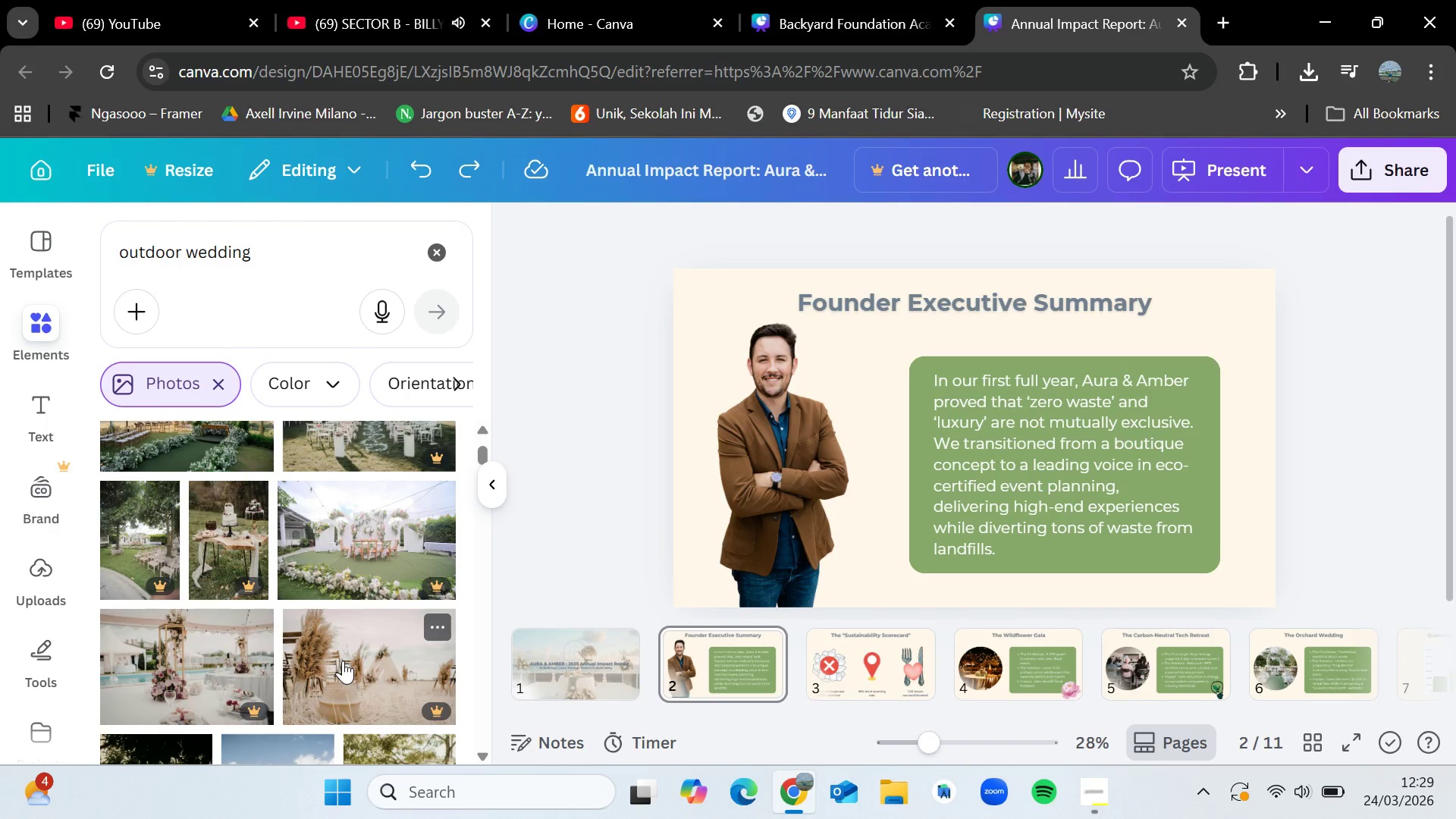 
wait(9.44)
 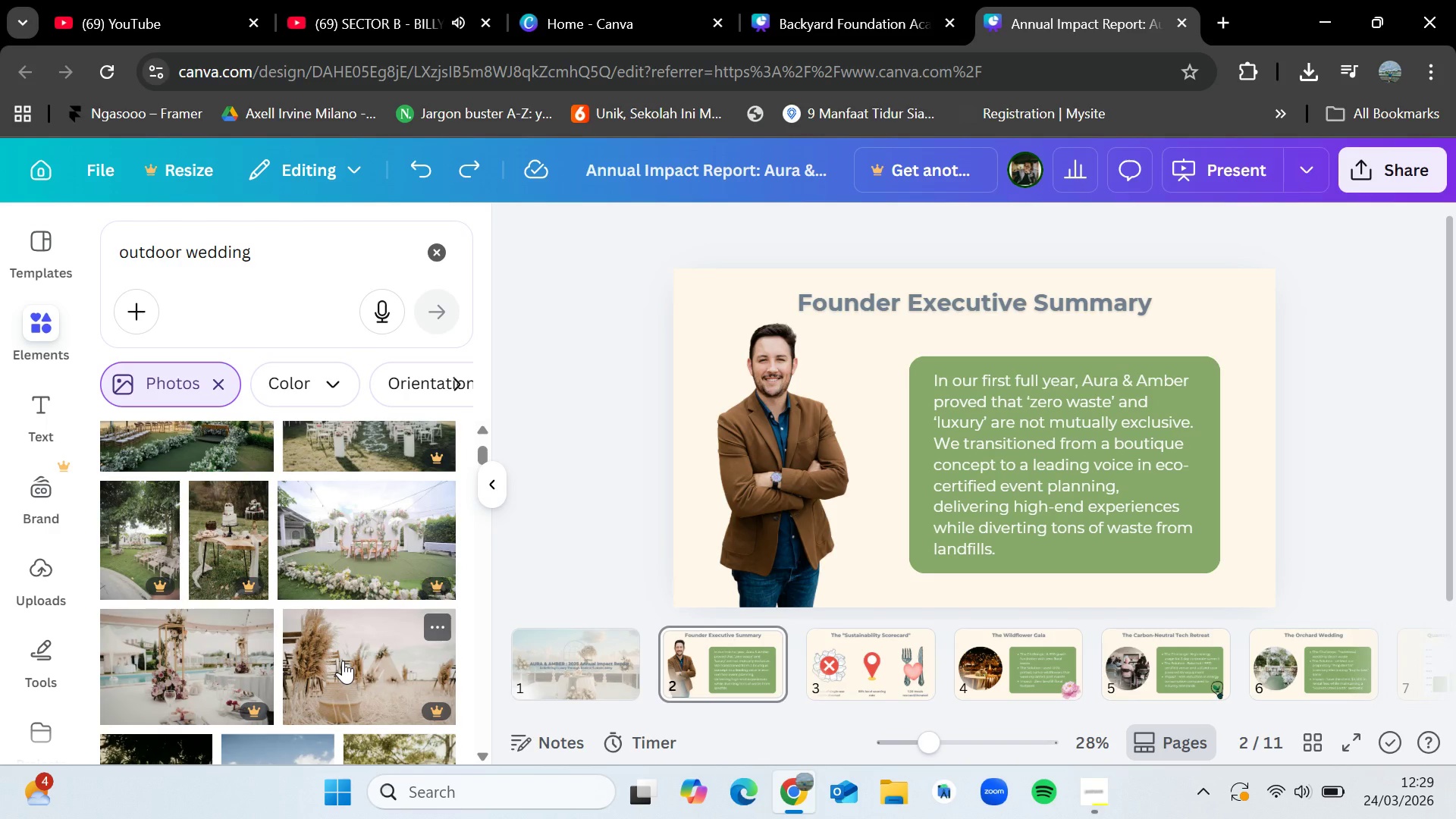 
scroll: coordinate [343, 661], scroll_direction: down, amount: 2.0
 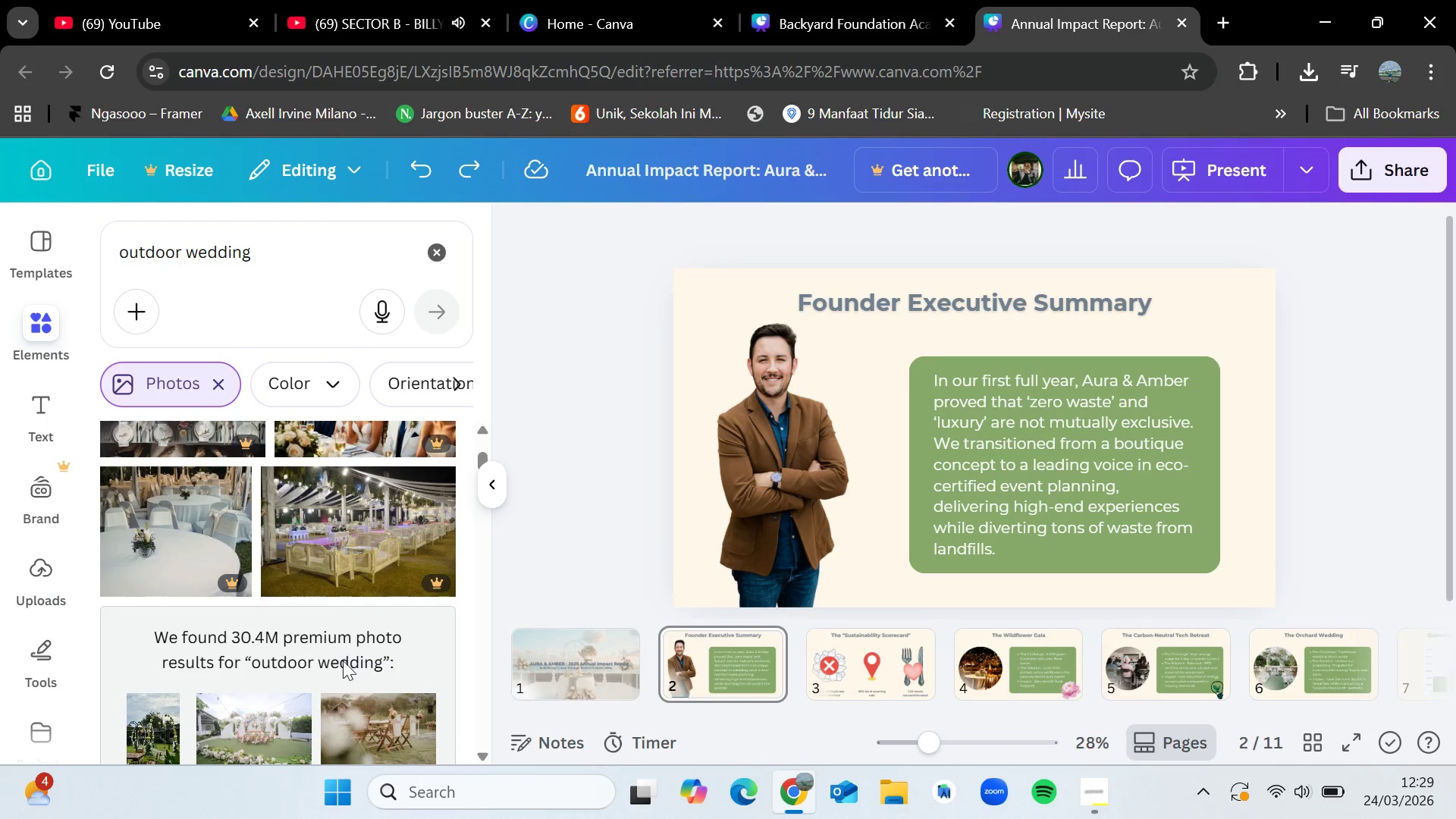 
scroll: coordinate [343, 661], scroll_direction: up, amount: 6.0
 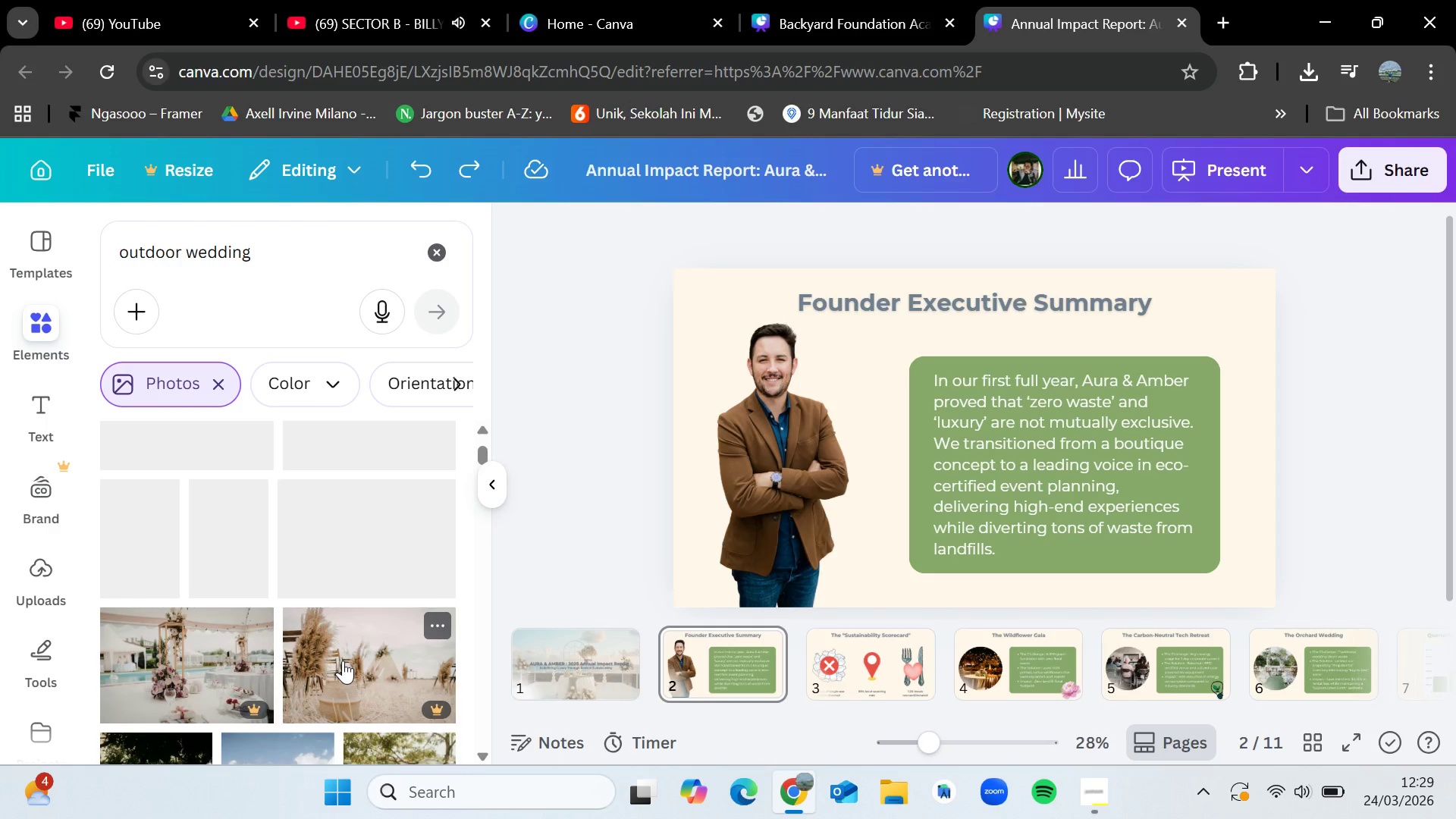 
scroll: coordinate [343, 661], scroll_direction: down, amount: 5.0
 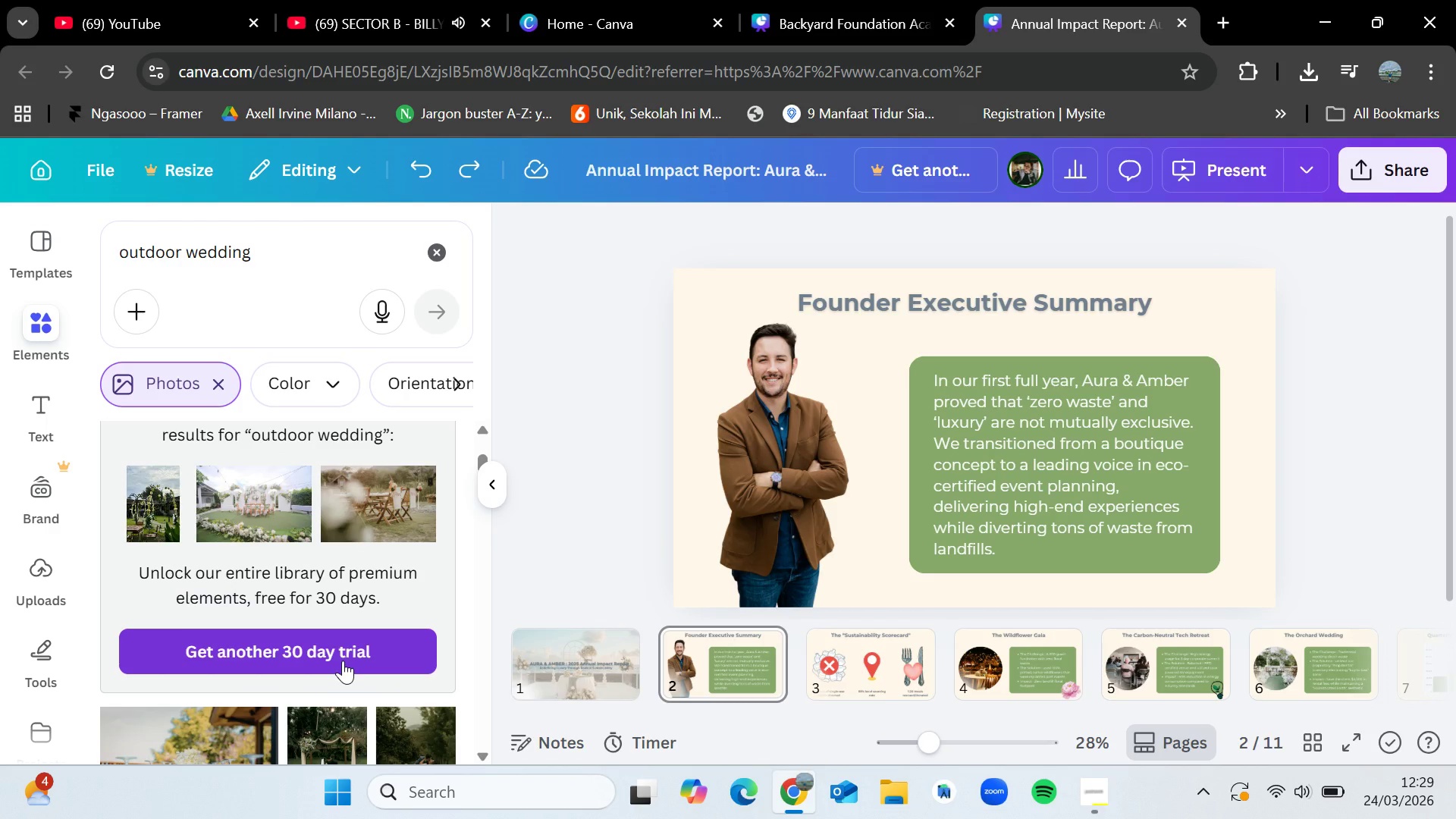 
scroll: coordinate [343, 661], scroll_direction: up, amount: 8.0
 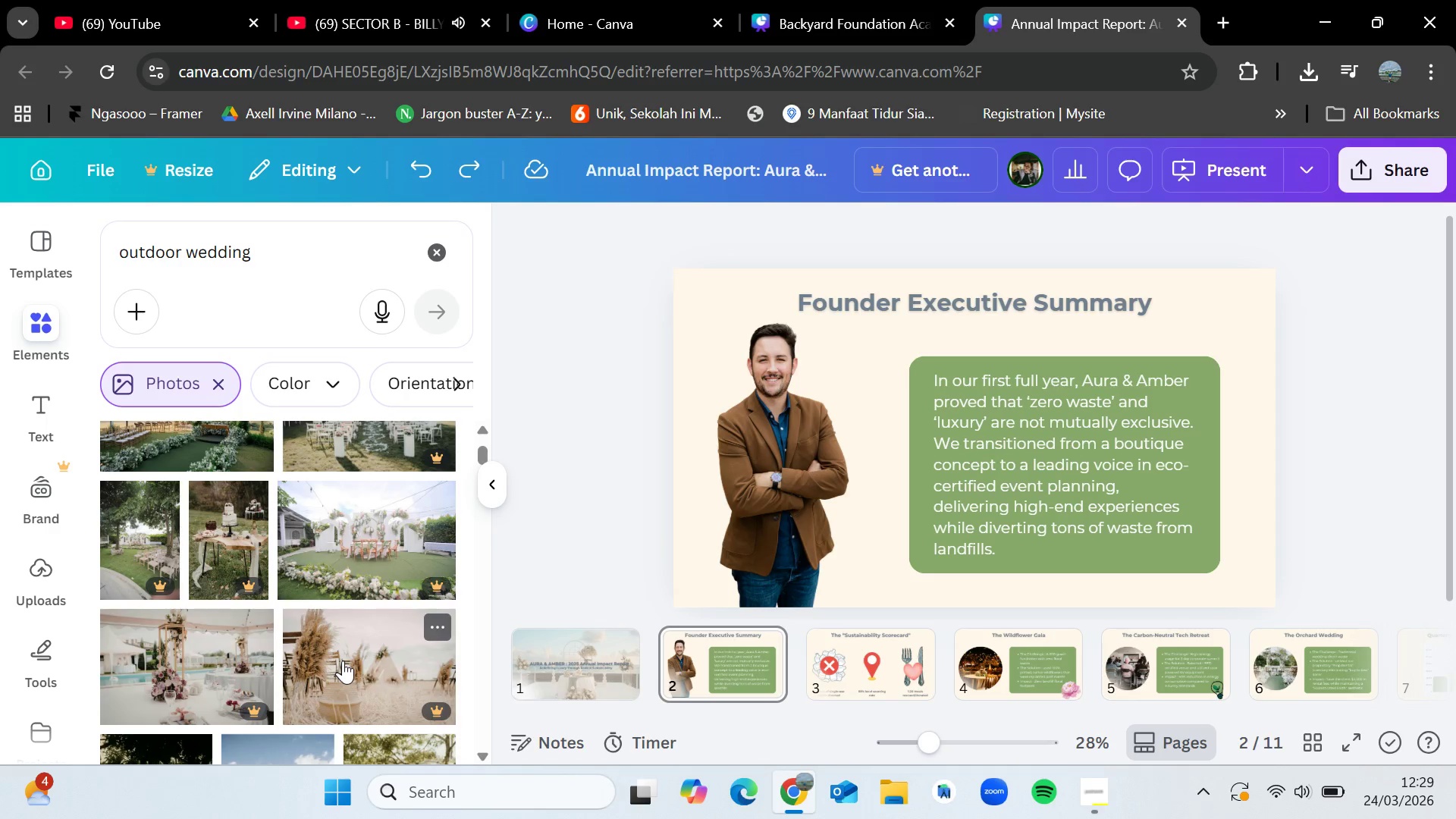 
scroll: coordinate [343, 661], scroll_direction: down, amount: 10.0
 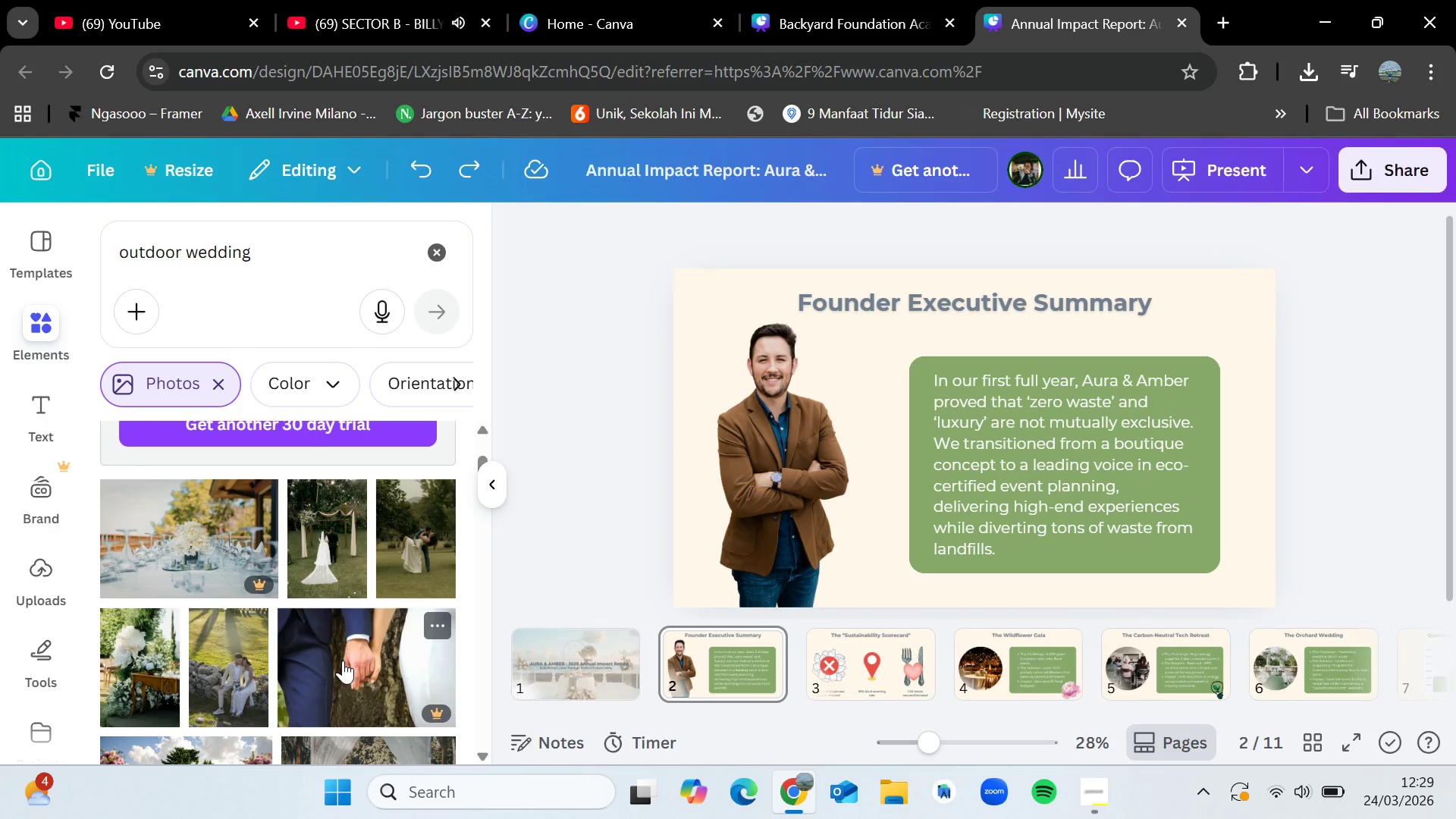 
scroll: coordinate [343, 661], scroll_direction: up, amount: 10.0
 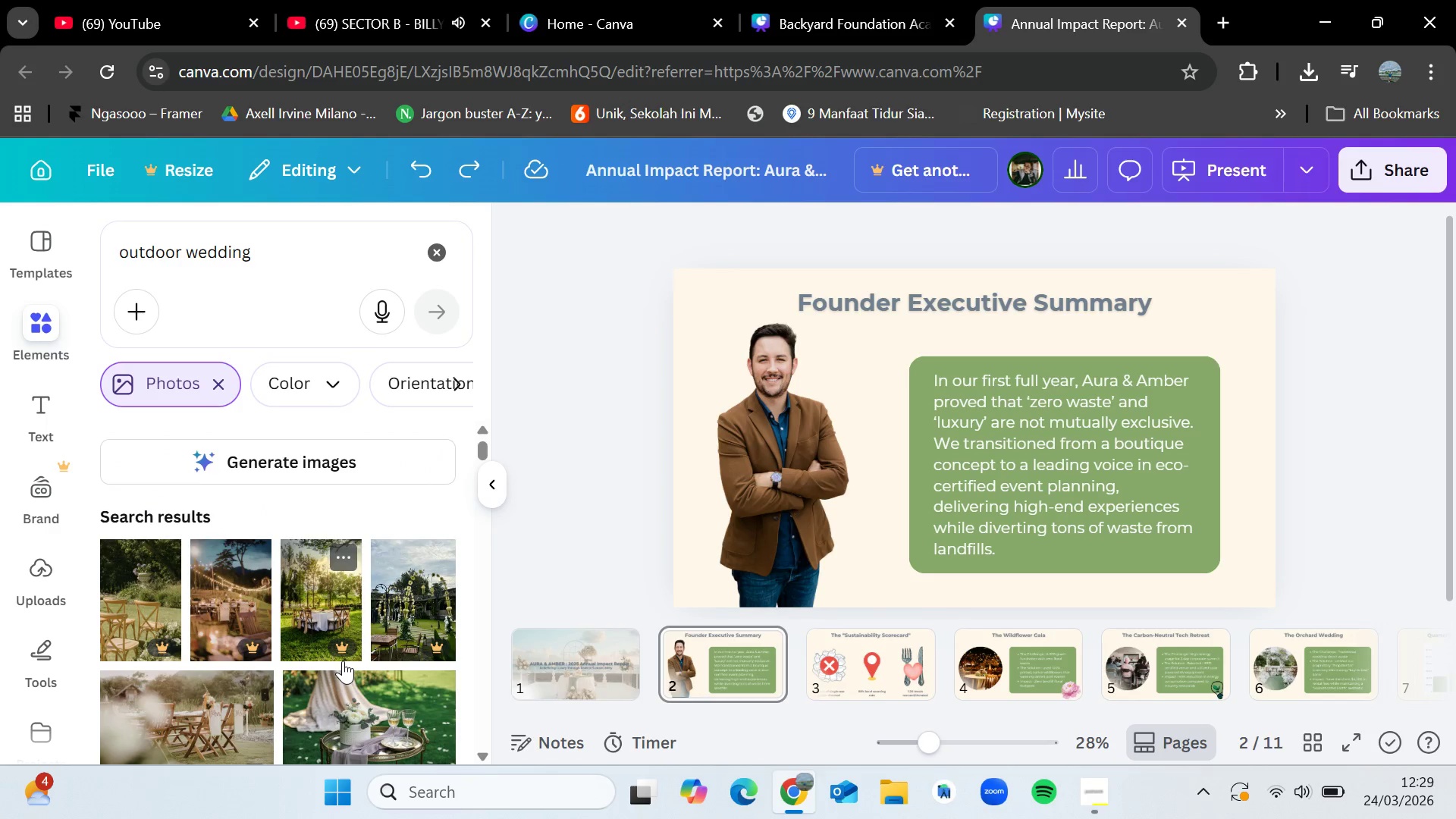 
scroll: coordinate [343, 661], scroll_direction: down, amount: 6.0
 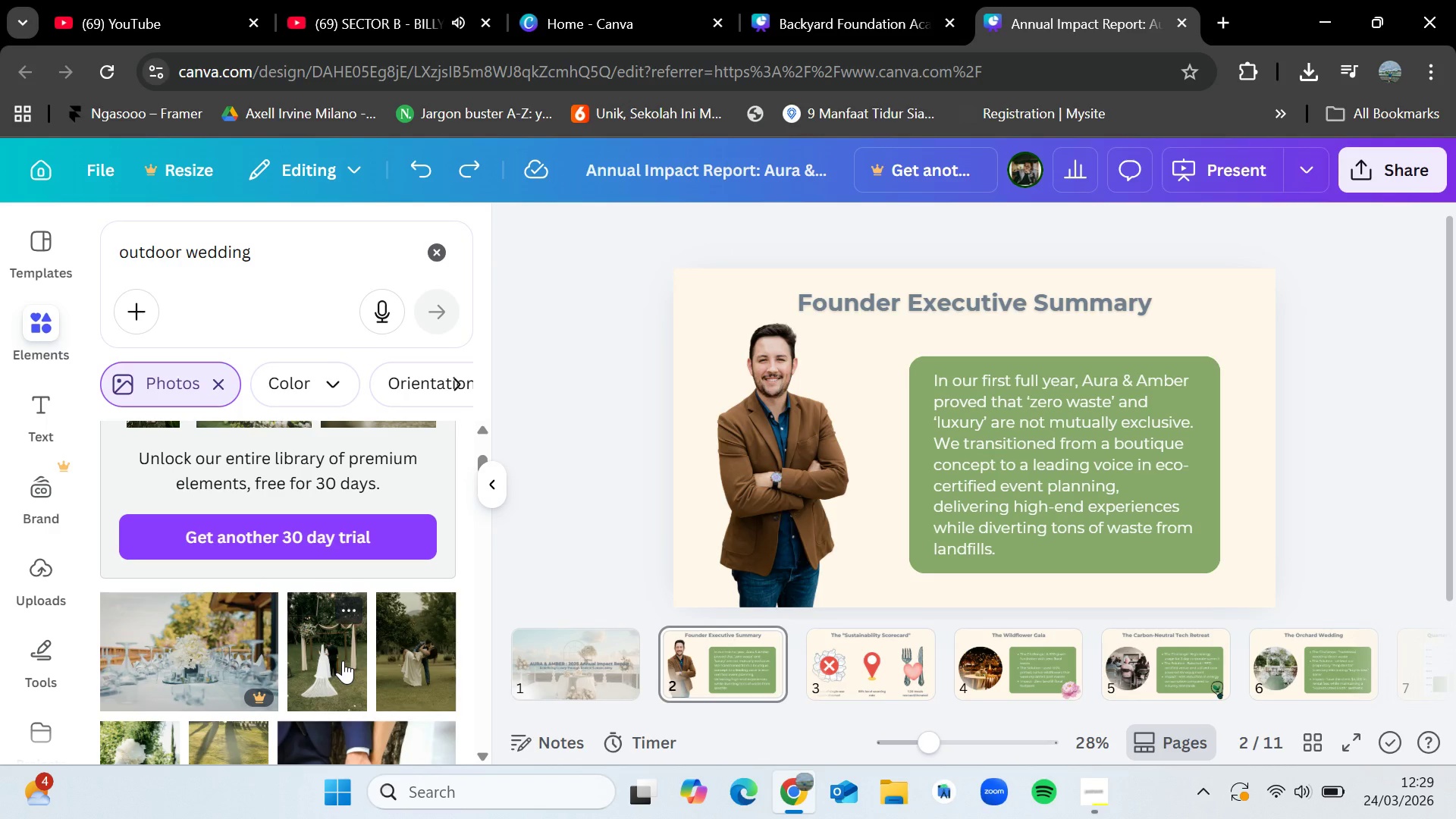 
wait(5.31)
 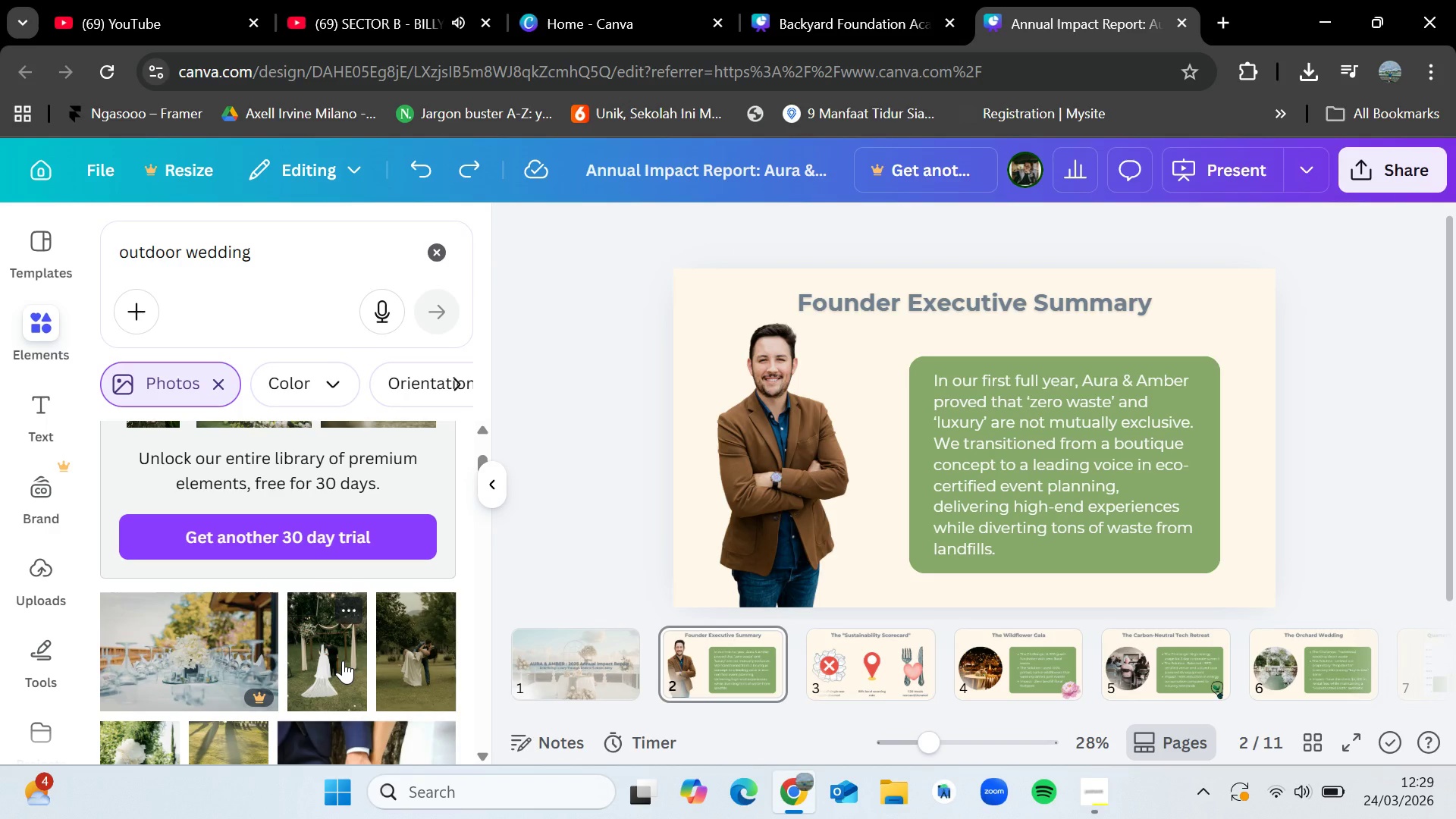 
scroll: coordinate [357, 661], scroll_direction: down, amount: 7.0
 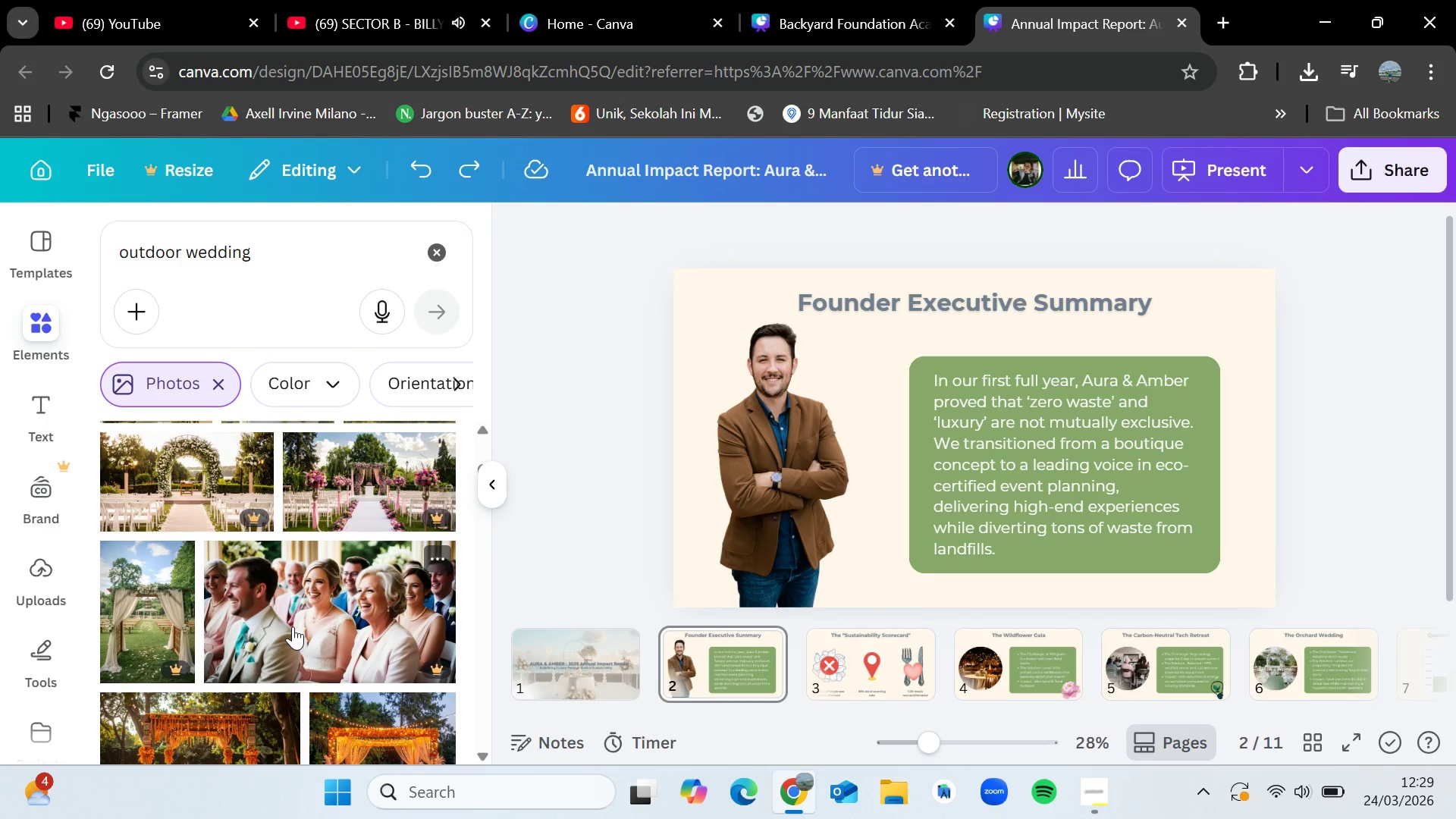 
scroll: coordinate [293, 627], scroll_direction: up, amount: 16.0
 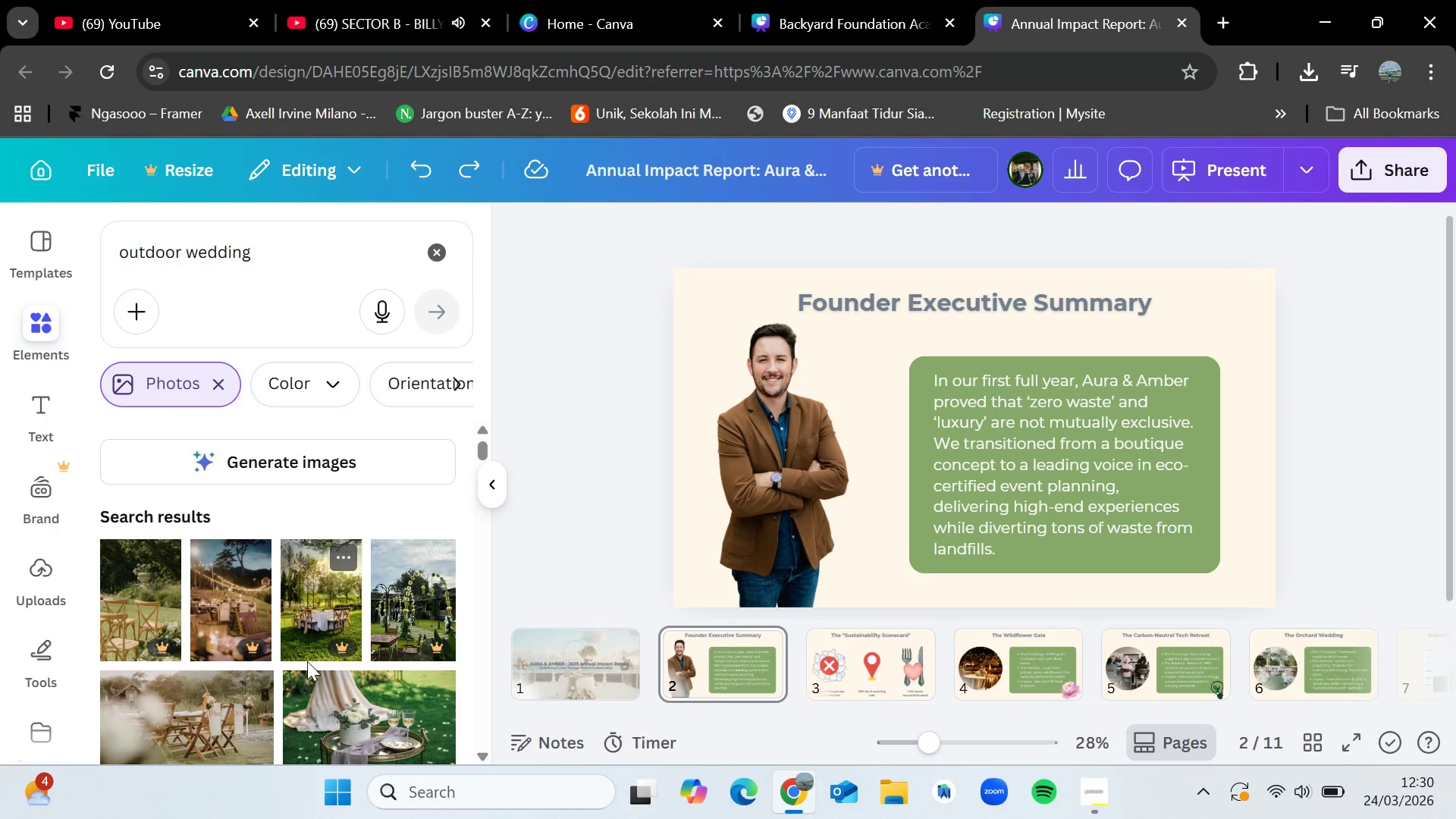 
scroll: coordinate [307, 661], scroll_direction: down, amount: 14.0
 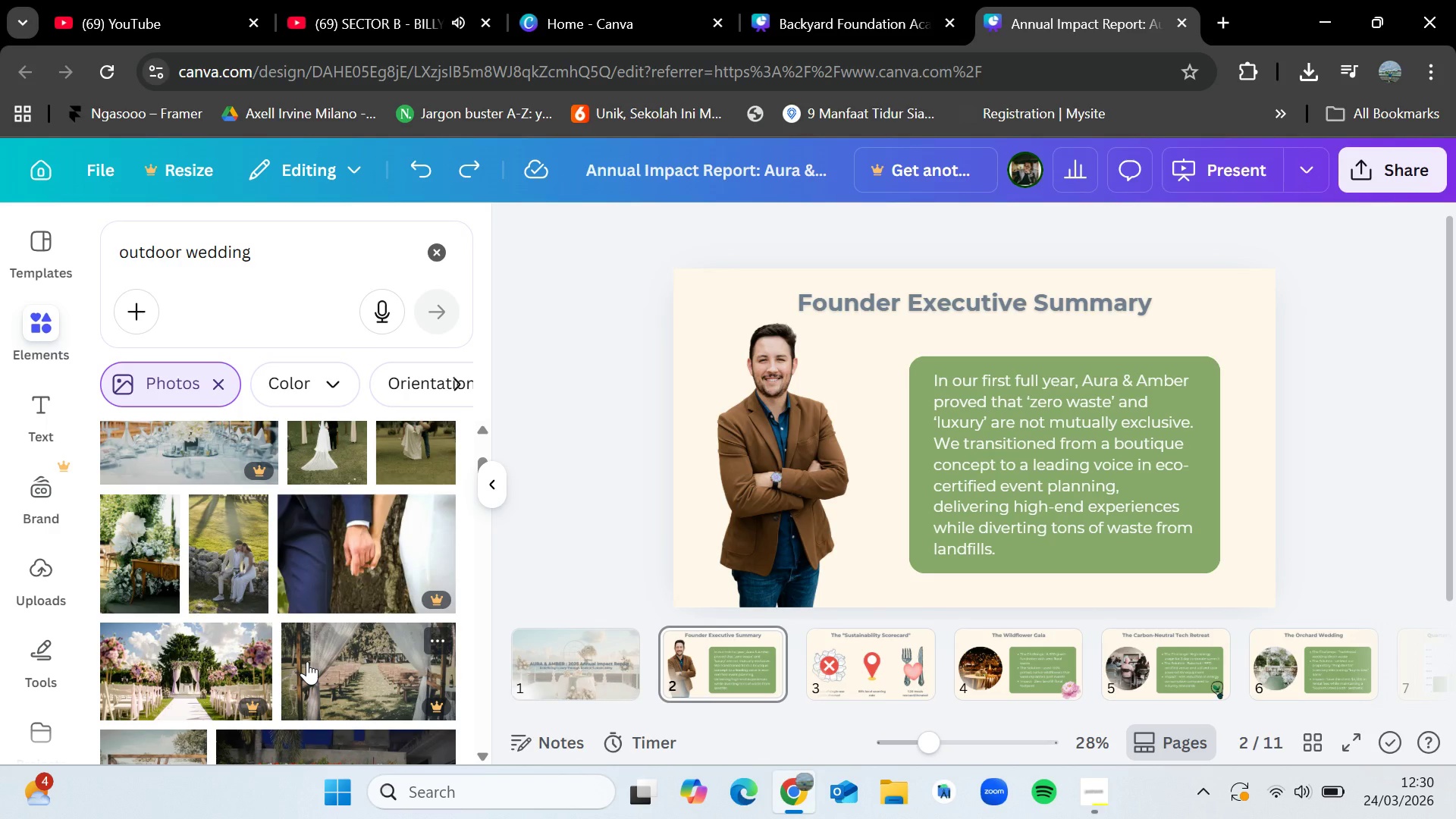 
scroll: coordinate [284, 624], scroll_direction: down, amount: 10.0
 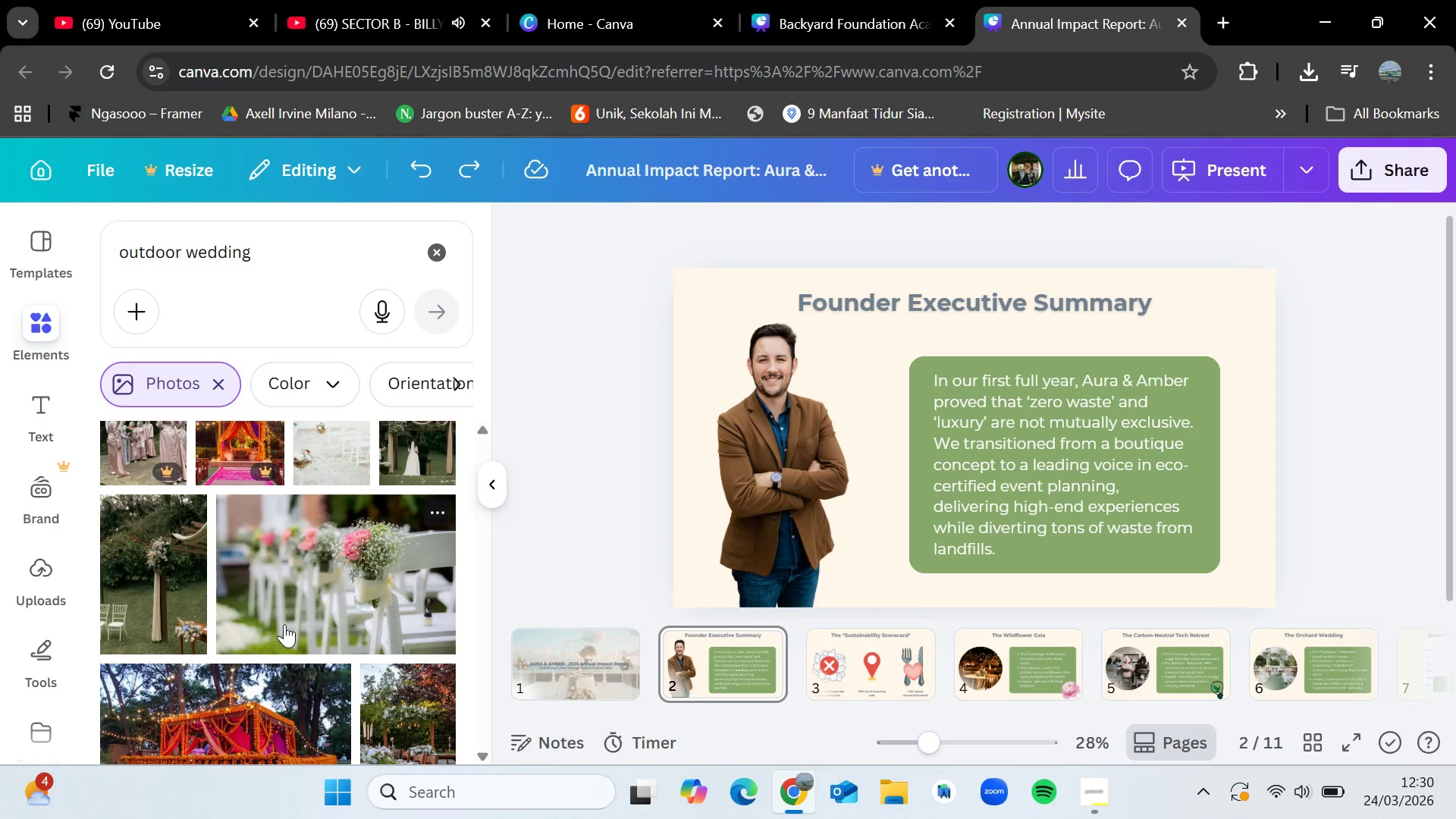 
scroll: coordinate [284, 624], scroll_direction: down, amount: 9.0
 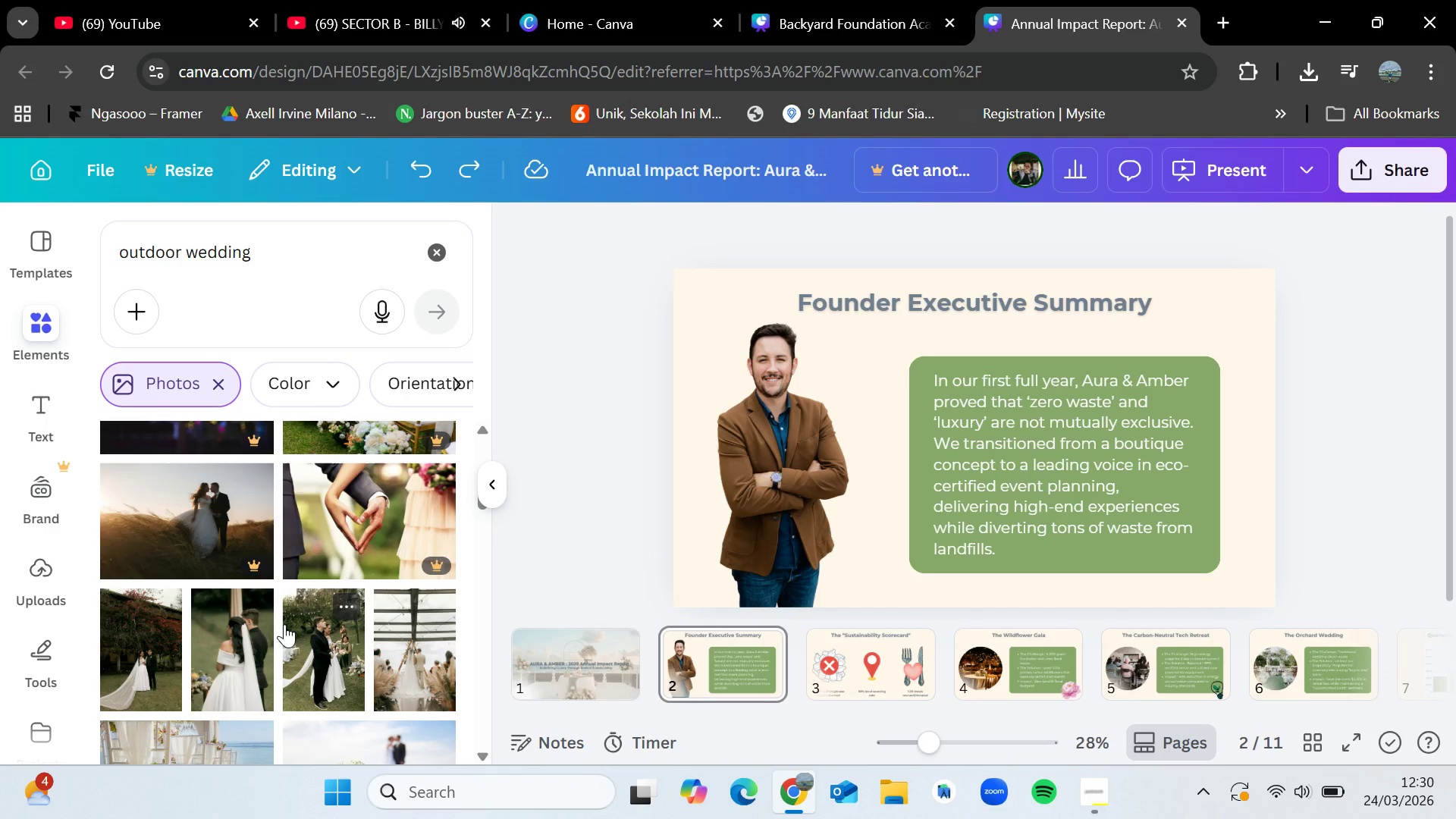 
wait(9.0)
 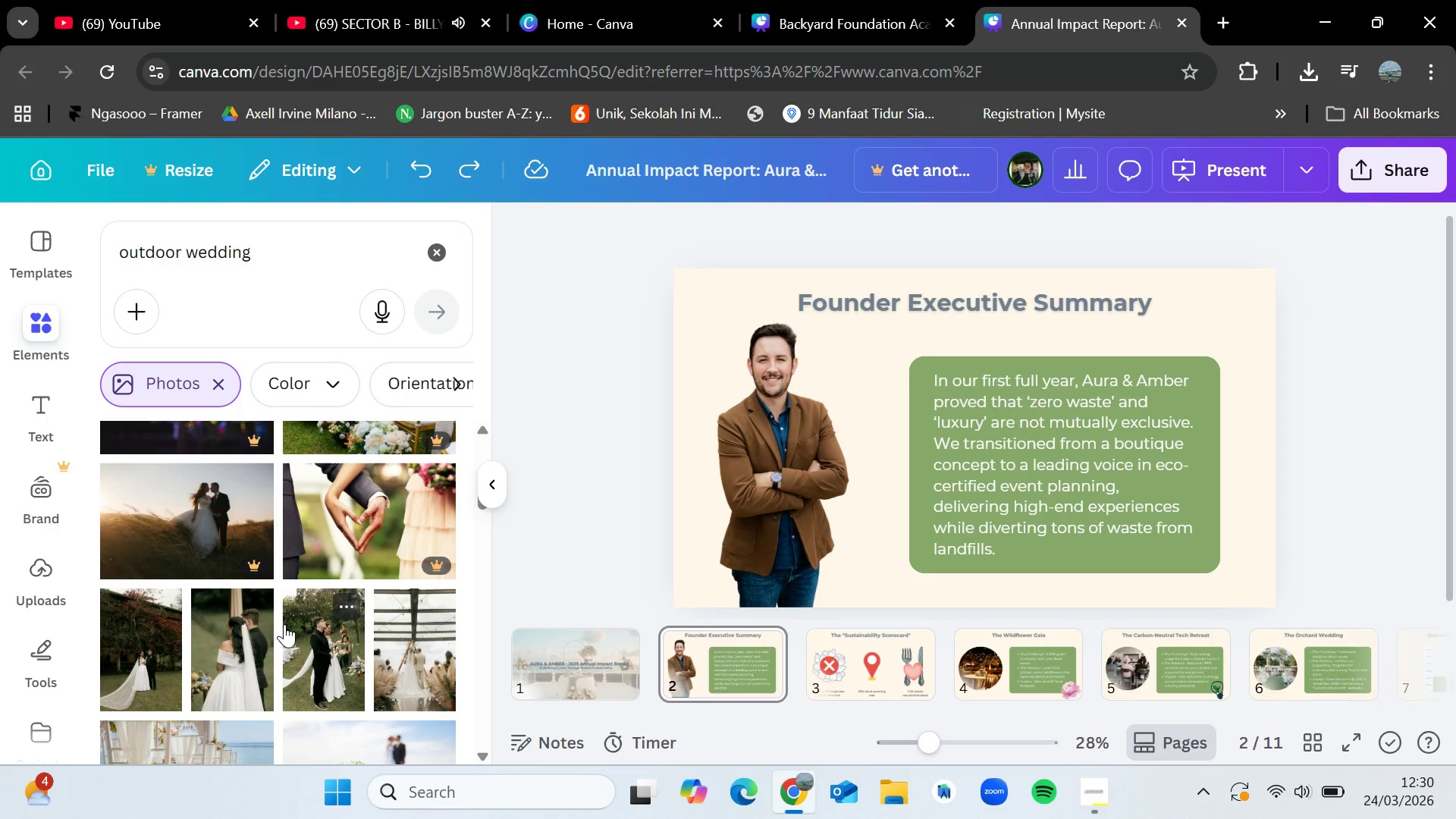 
scroll: coordinate [268, 647], scroll_direction: down, amount: 8.0
 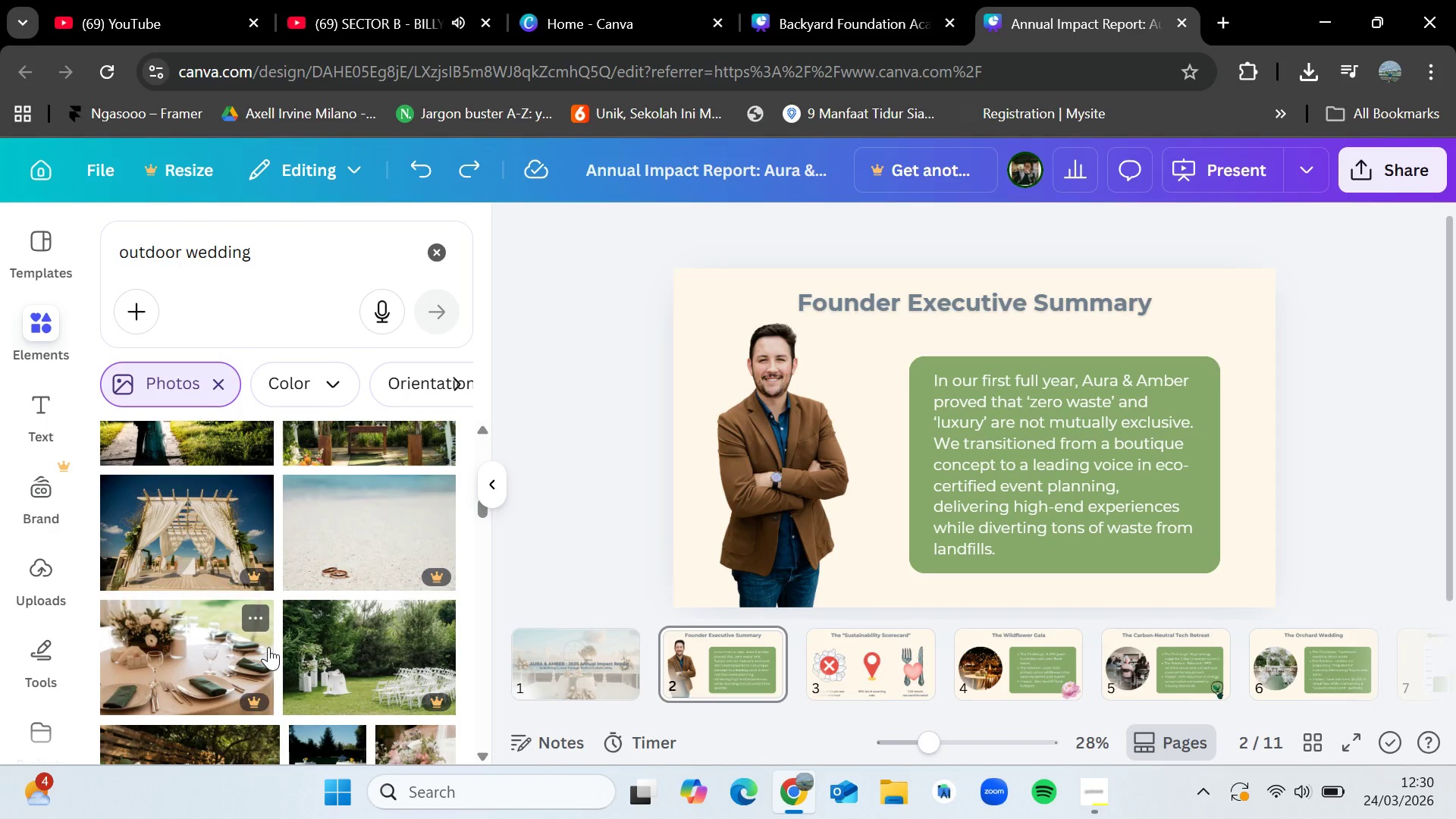 
scroll: coordinate [271, 647], scroll_direction: up, amount: 8.0
 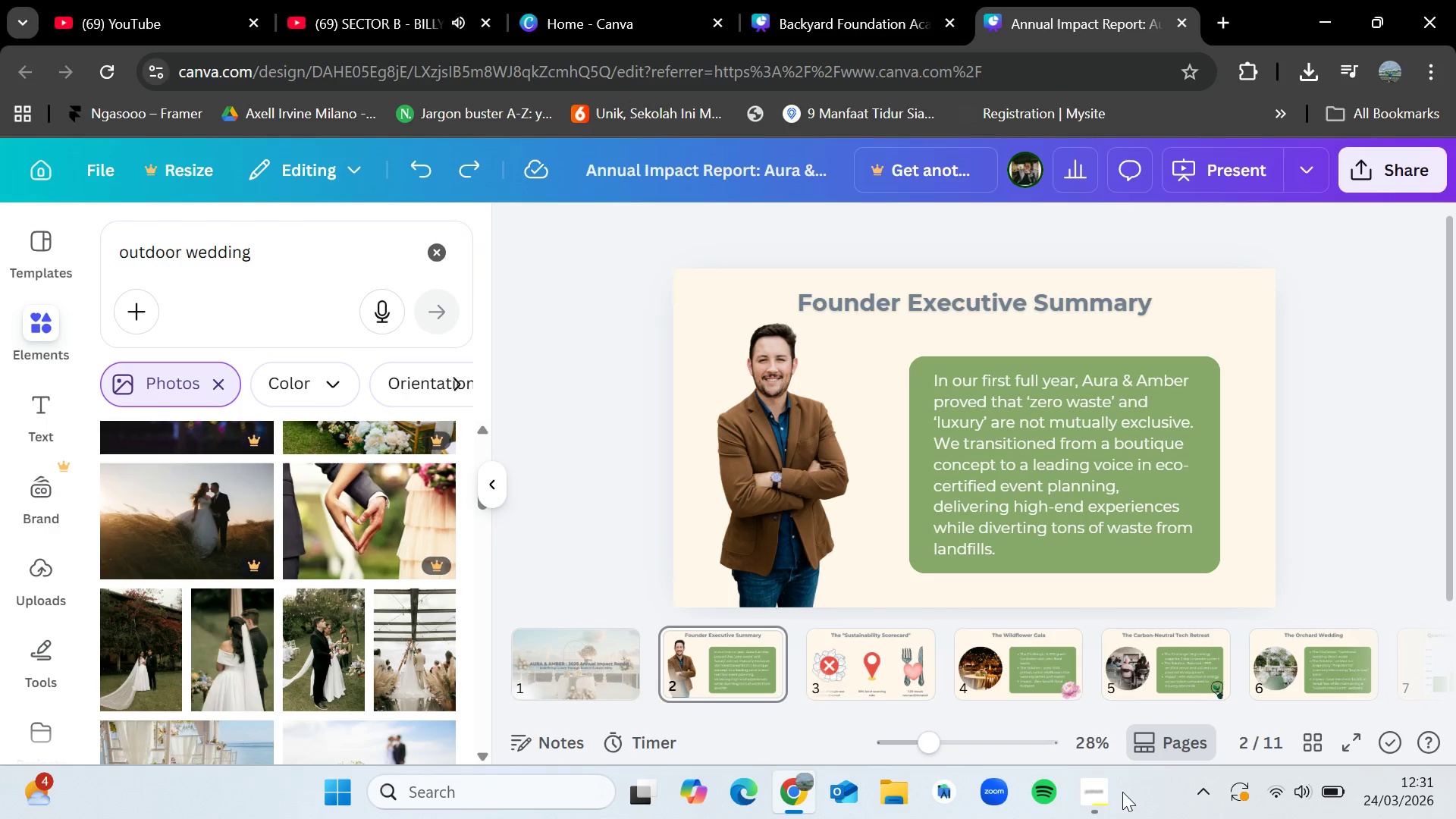 
left_click([1115, 798])